 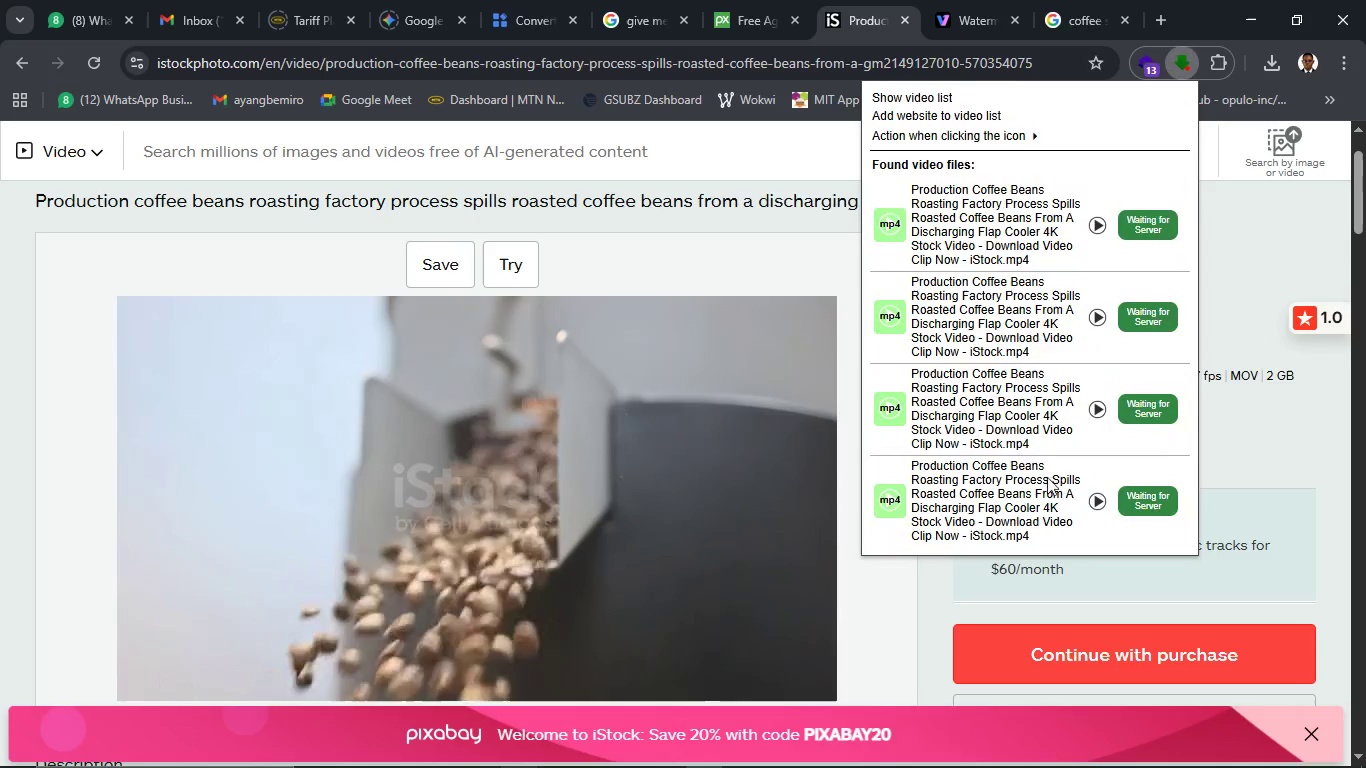 
left_click([1131, 502])
 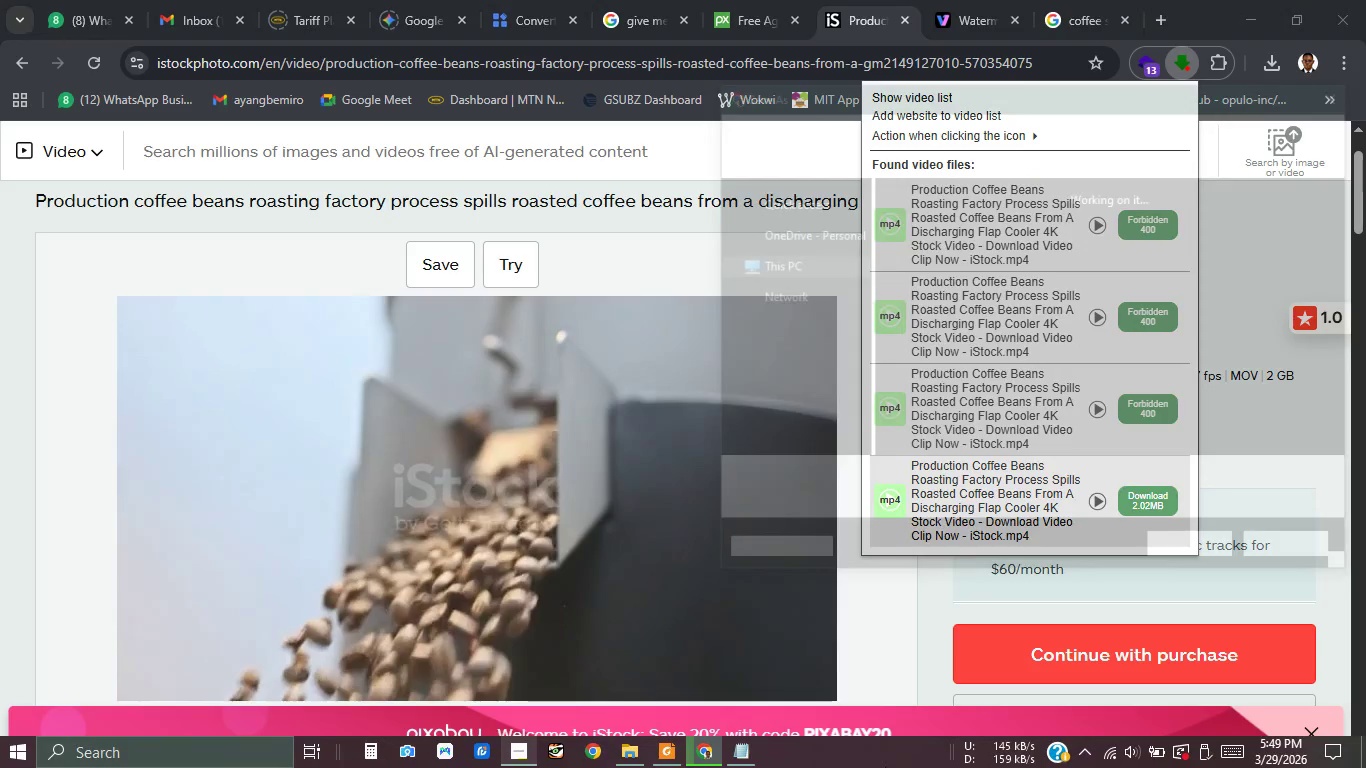 
wait(7.03)
 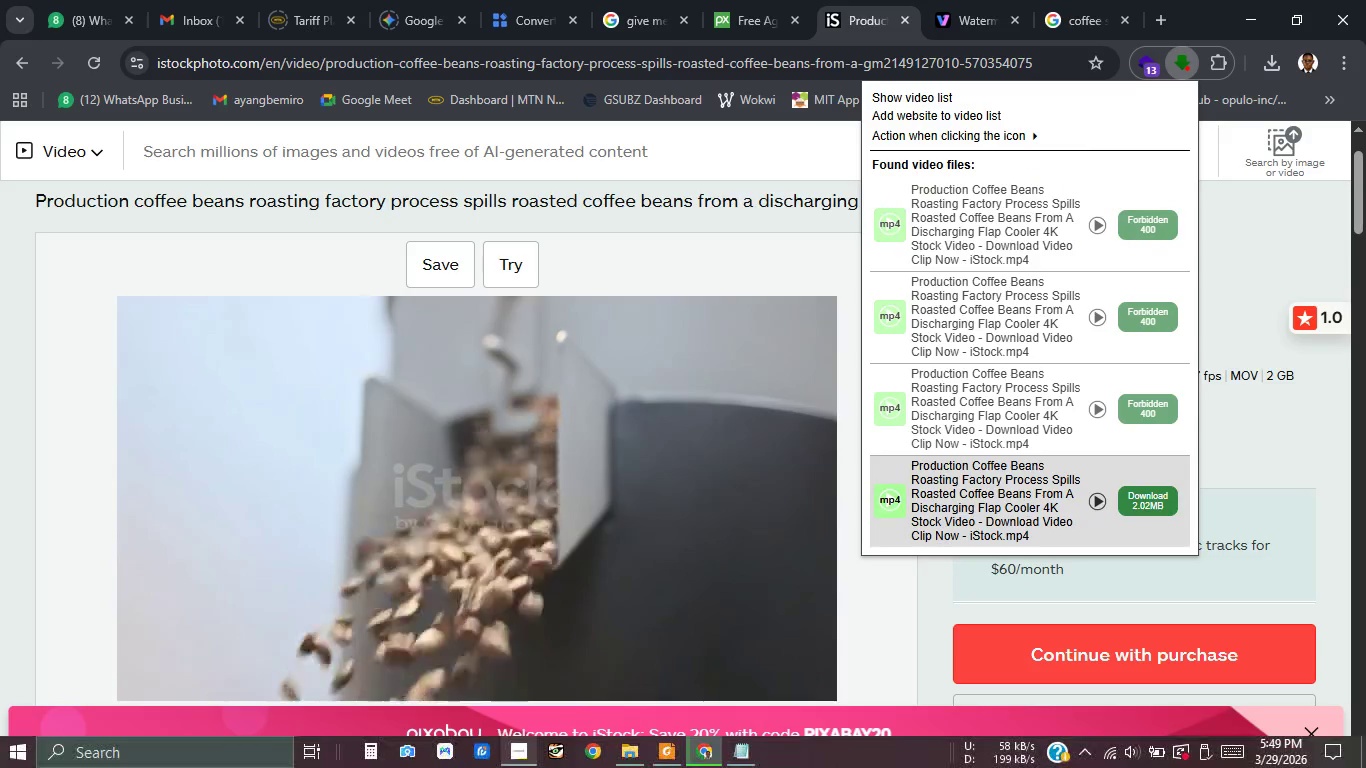 
left_click([1196, 560])
 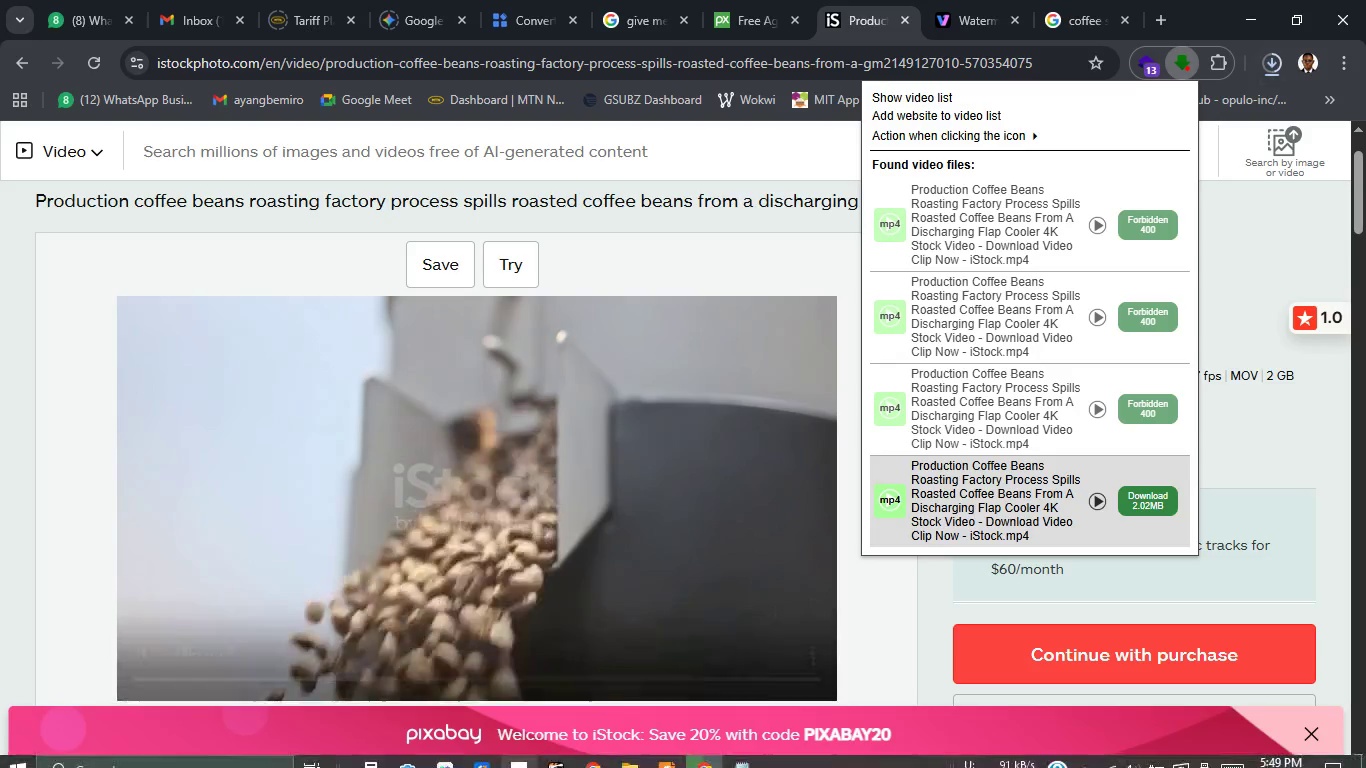 
wait(9.27)
 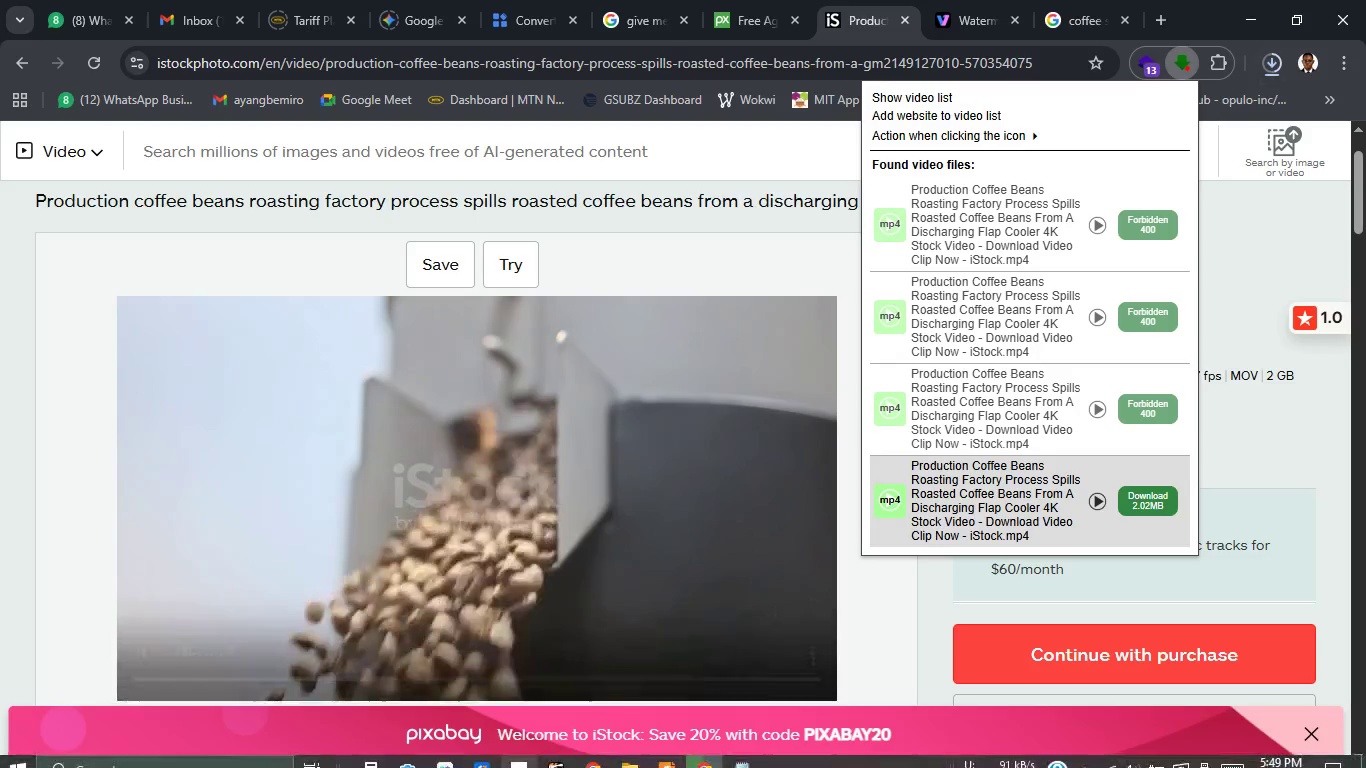 
left_click([635, 749])
 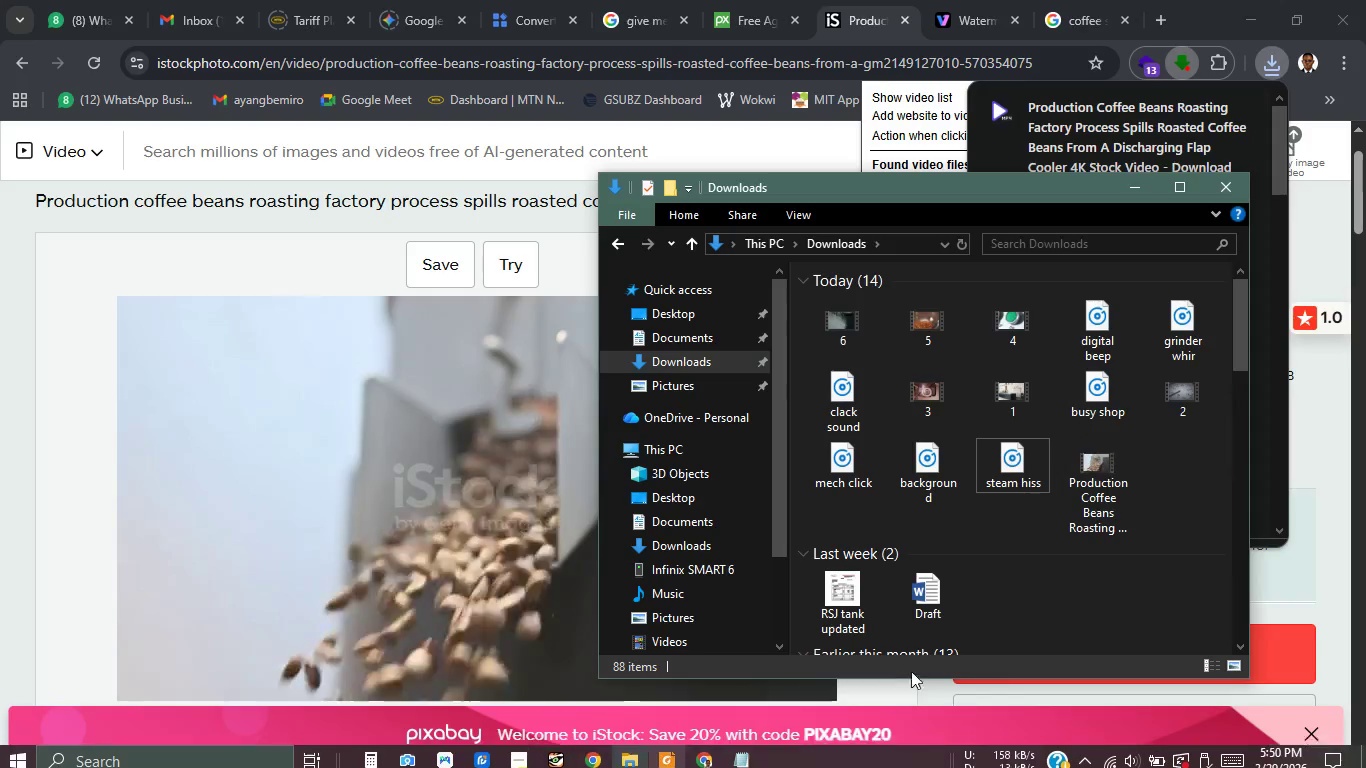 
wait(7.08)
 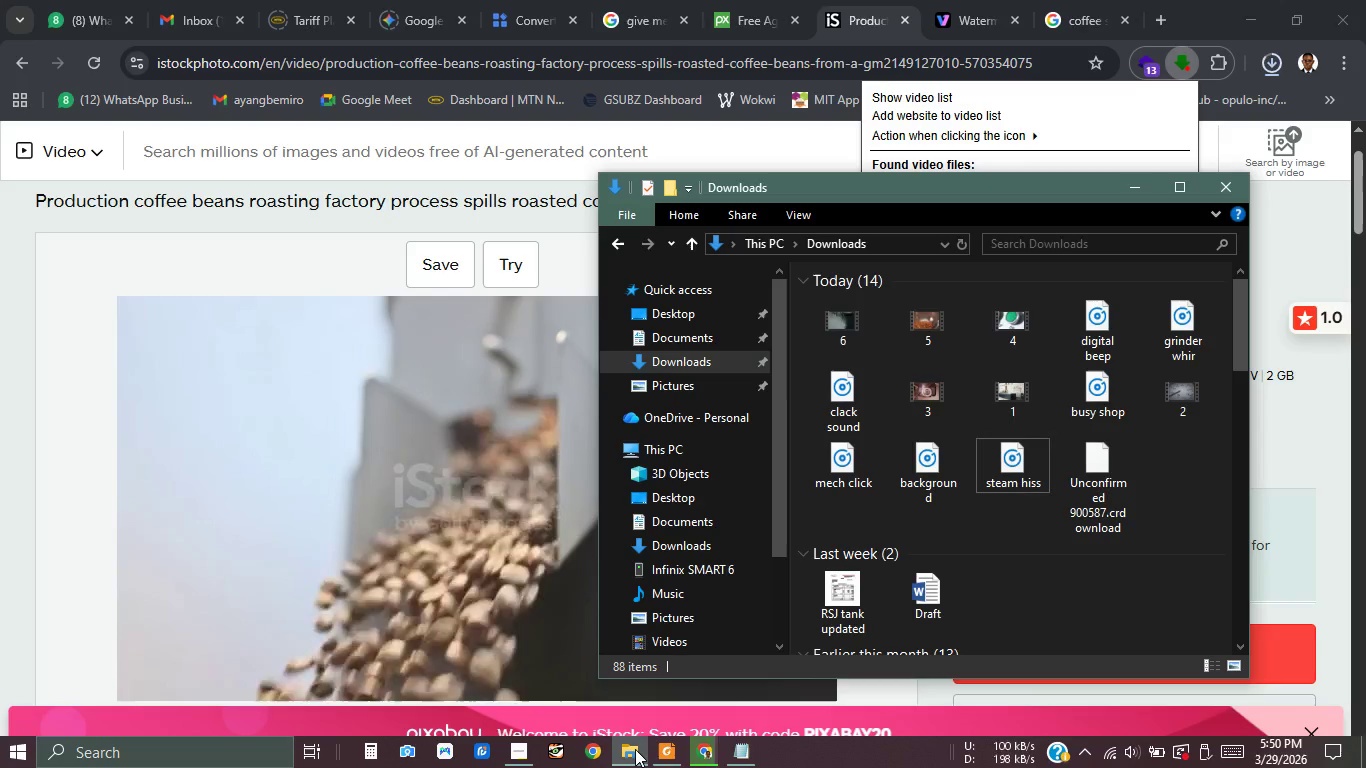 
left_click([963, 10])
 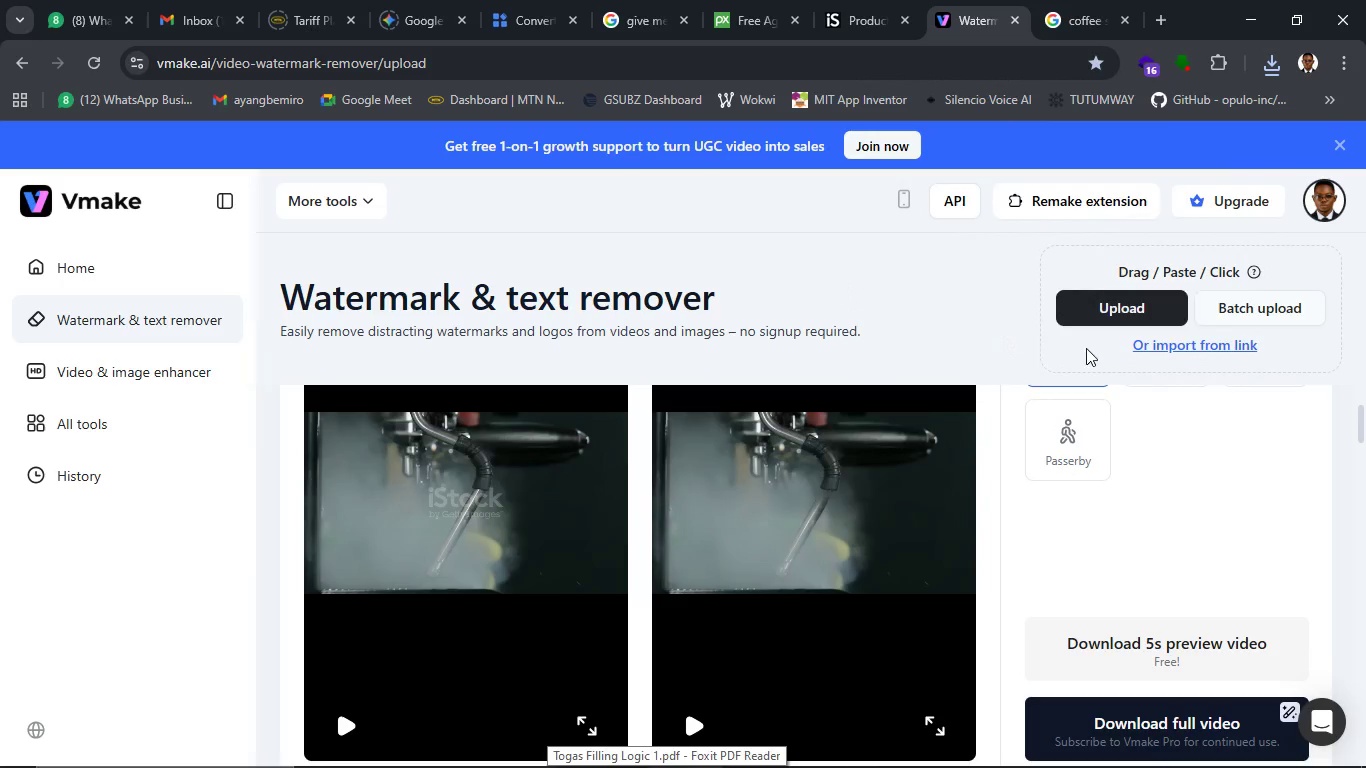 
left_click([1097, 317])
 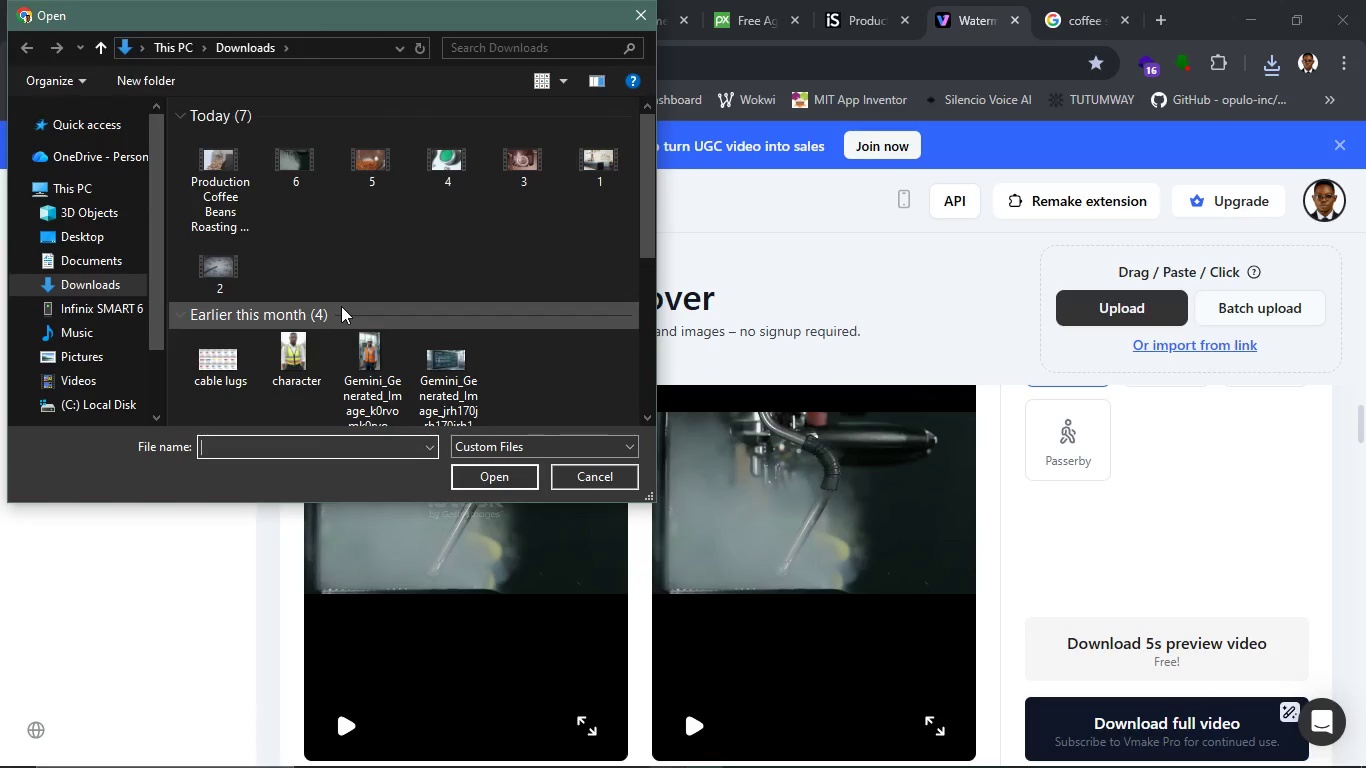 
wait(7.48)
 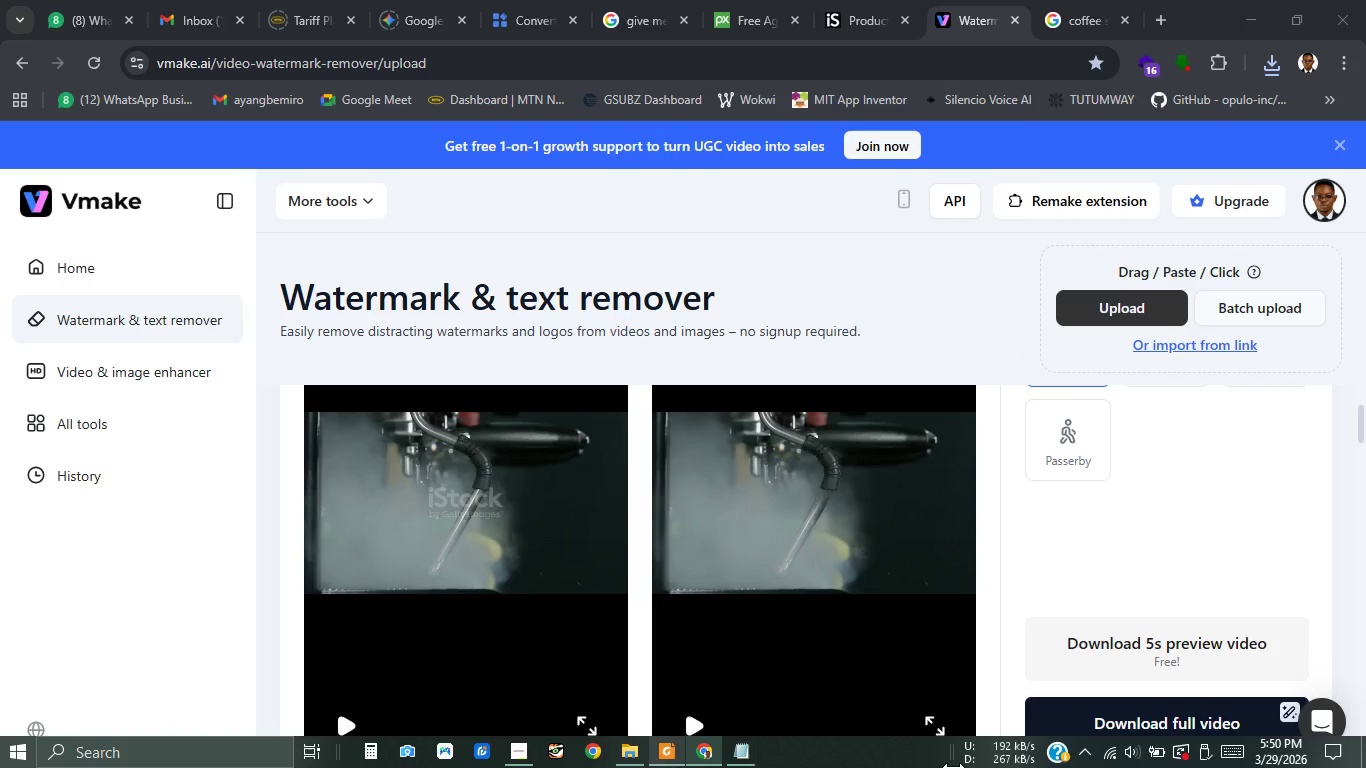 
left_click([230, 206])
 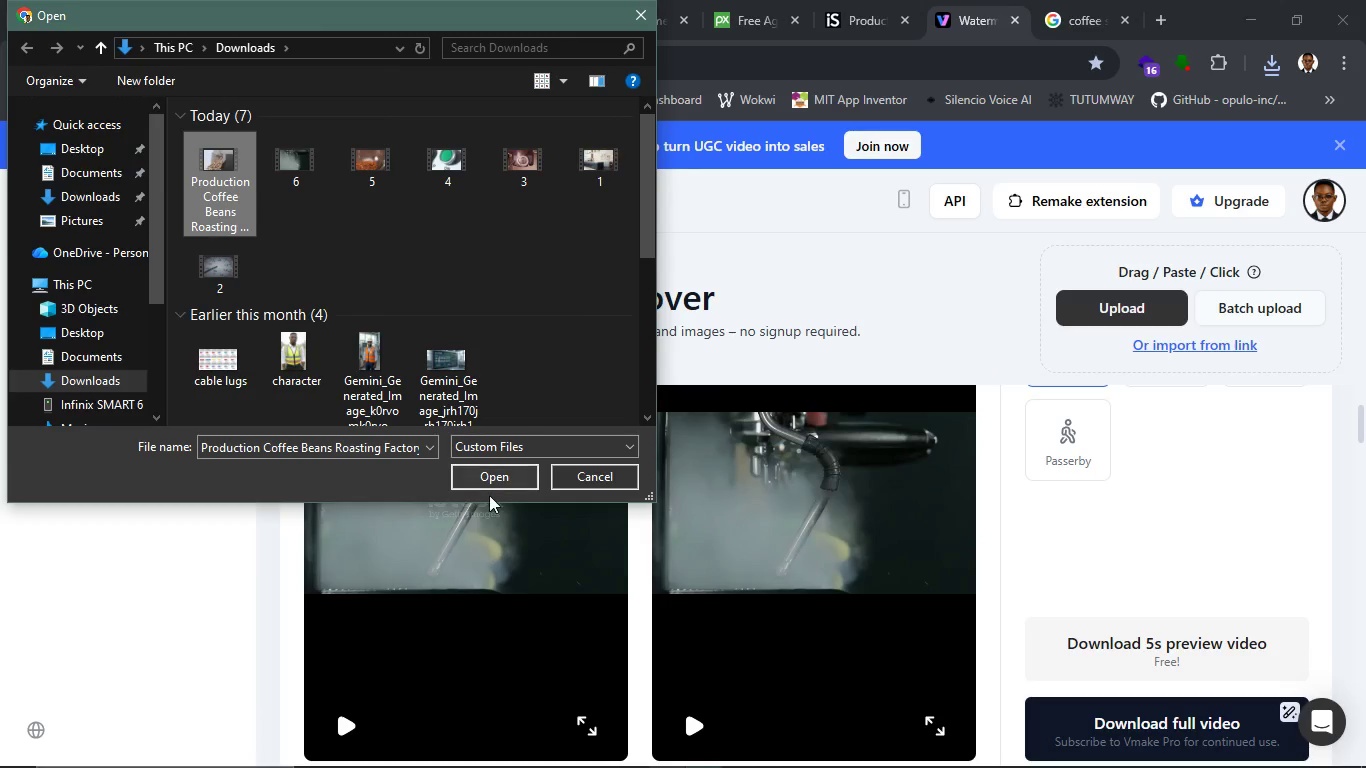 
left_click([469, 483])
 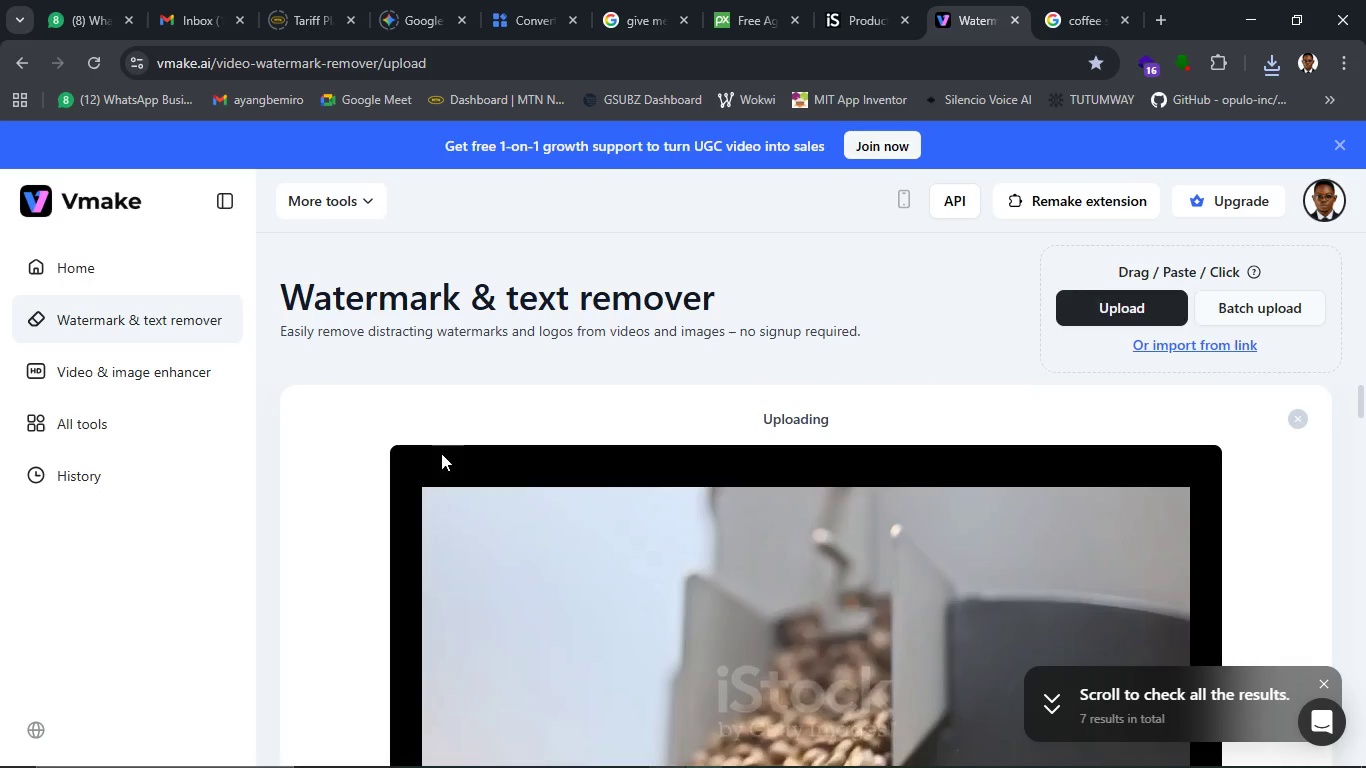 
scroll: coordinate [574, 450], scroll_direction: down, amount: 5.0
 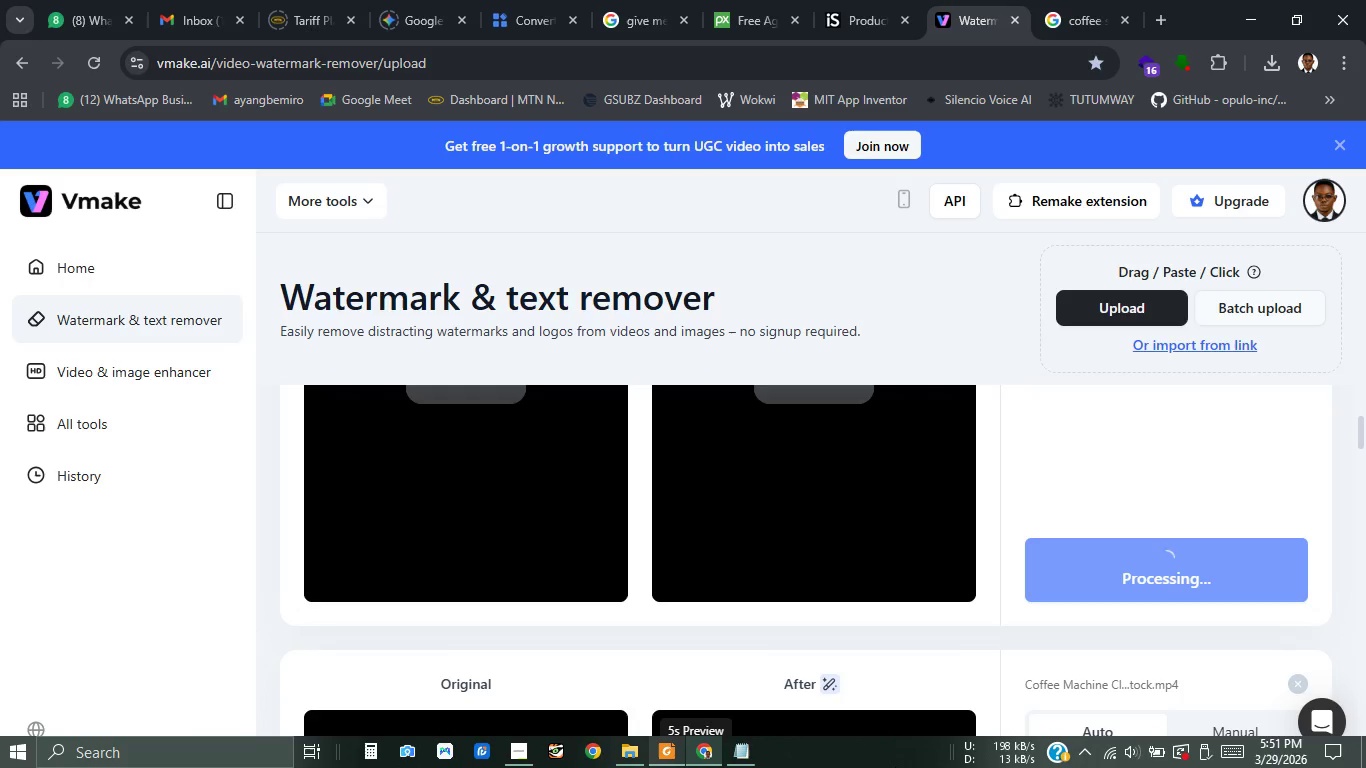 
wait(79.16)
 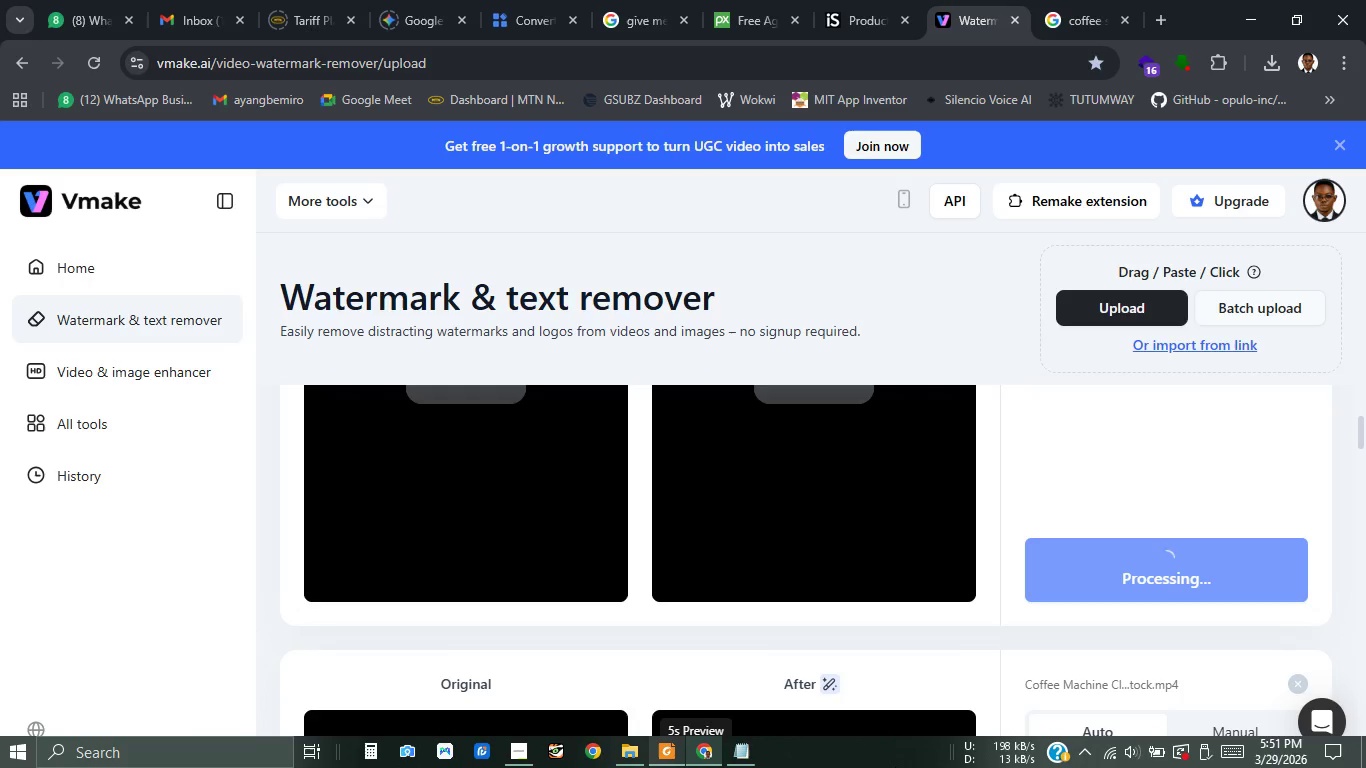 
scroll: coordinate [898, 530], scroll_direction: down, amount: 1.0
 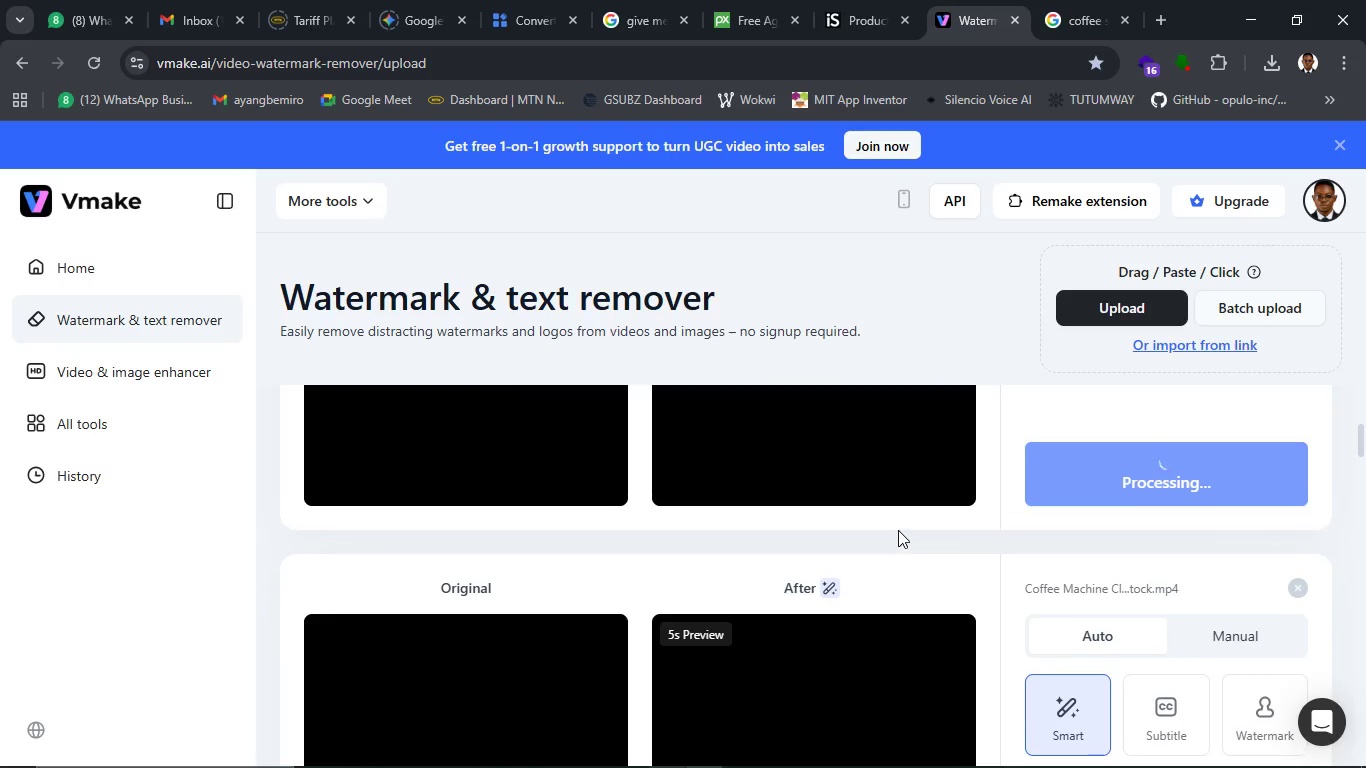 
scroll: coordinate [898, 530], scroll_direction: up, amount: 2.0
 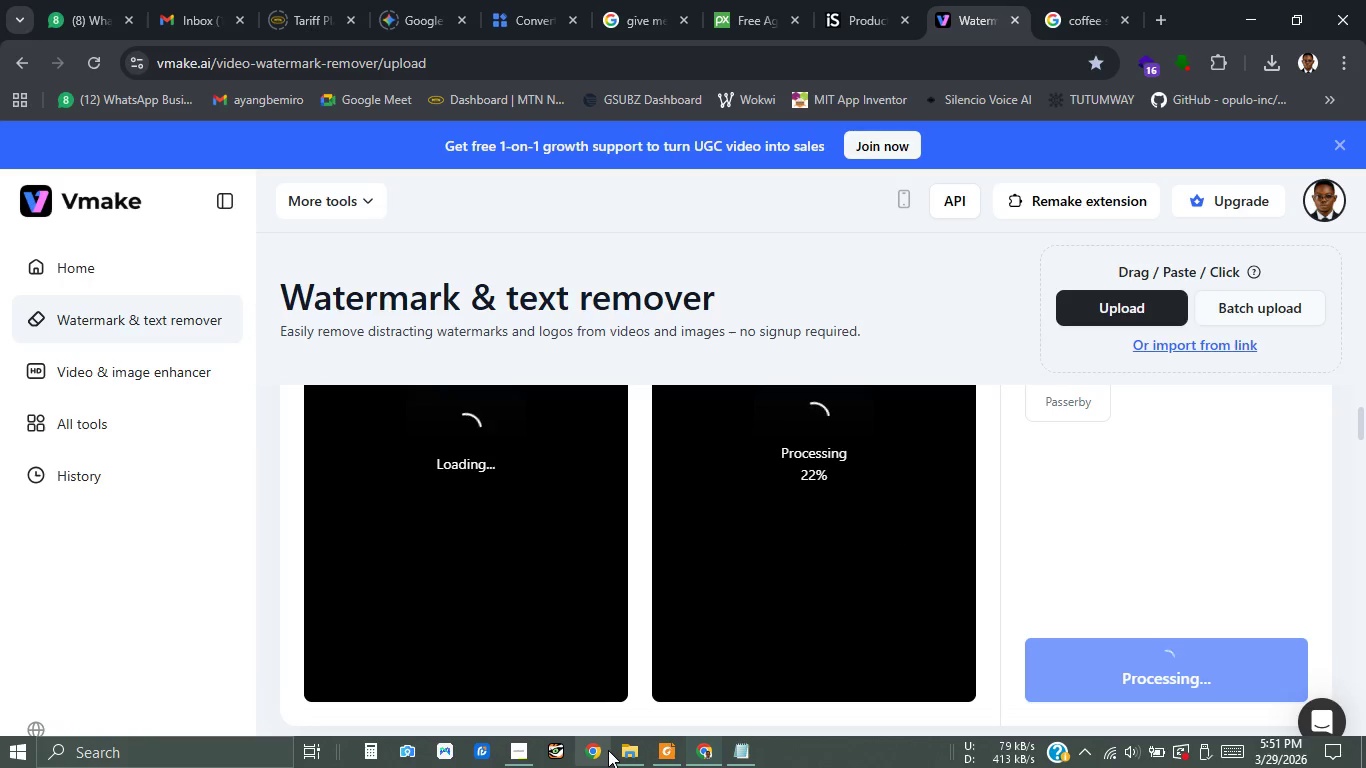 
wait(5.11)
 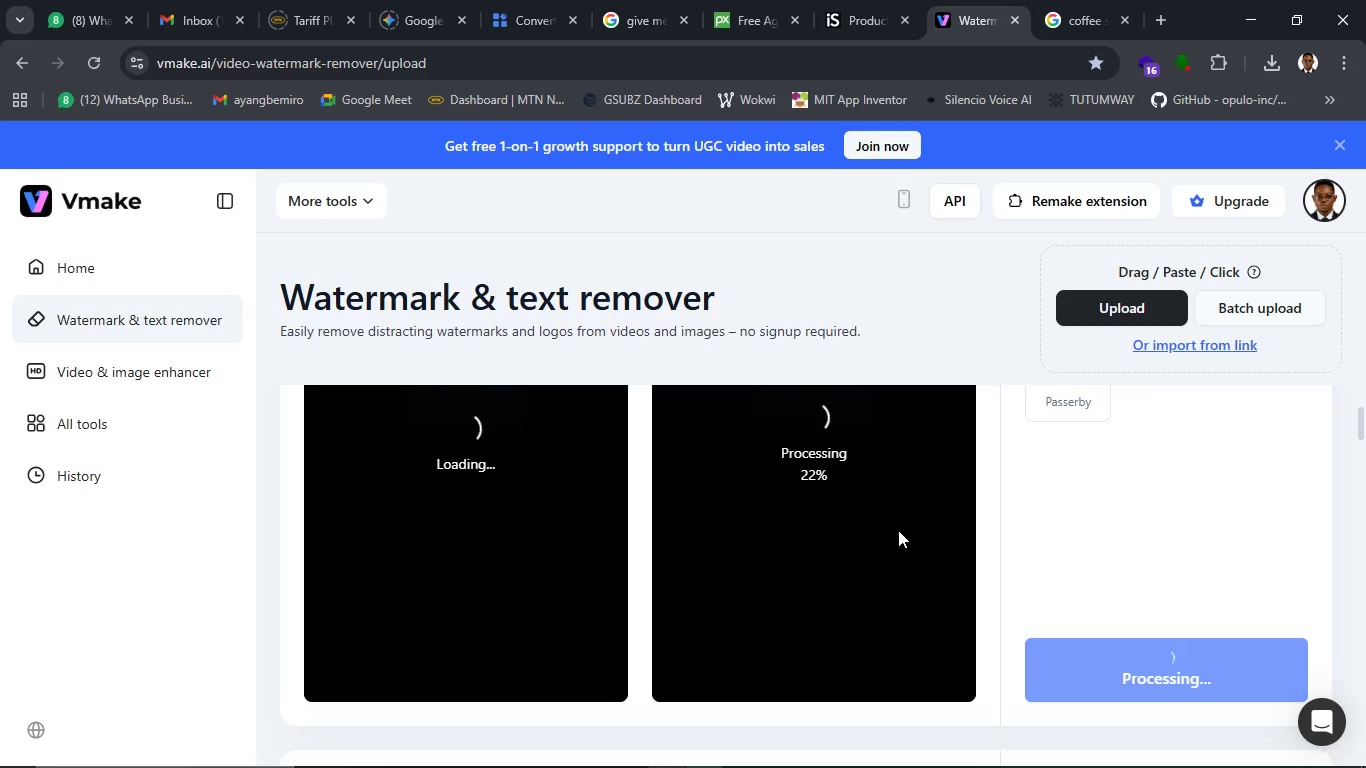 
left_click([516, 744])